 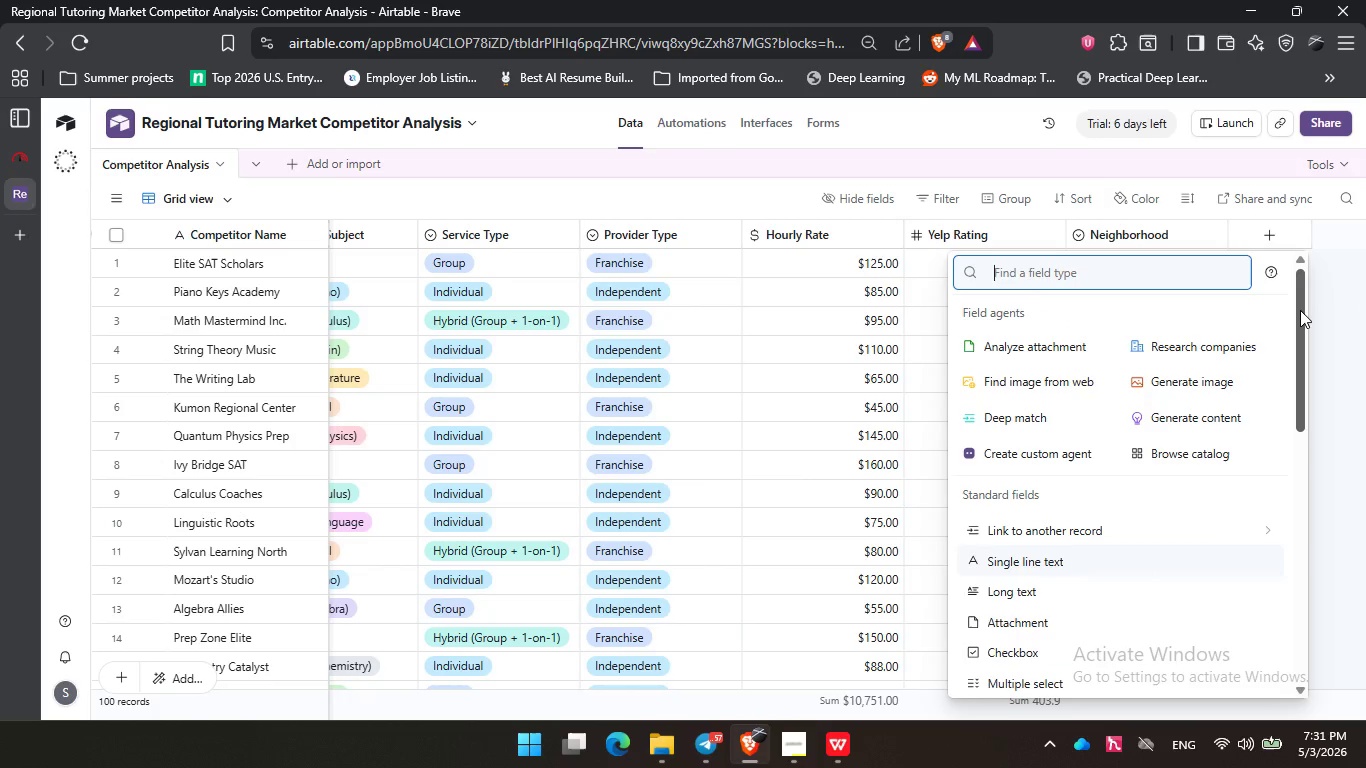 
type(for)
 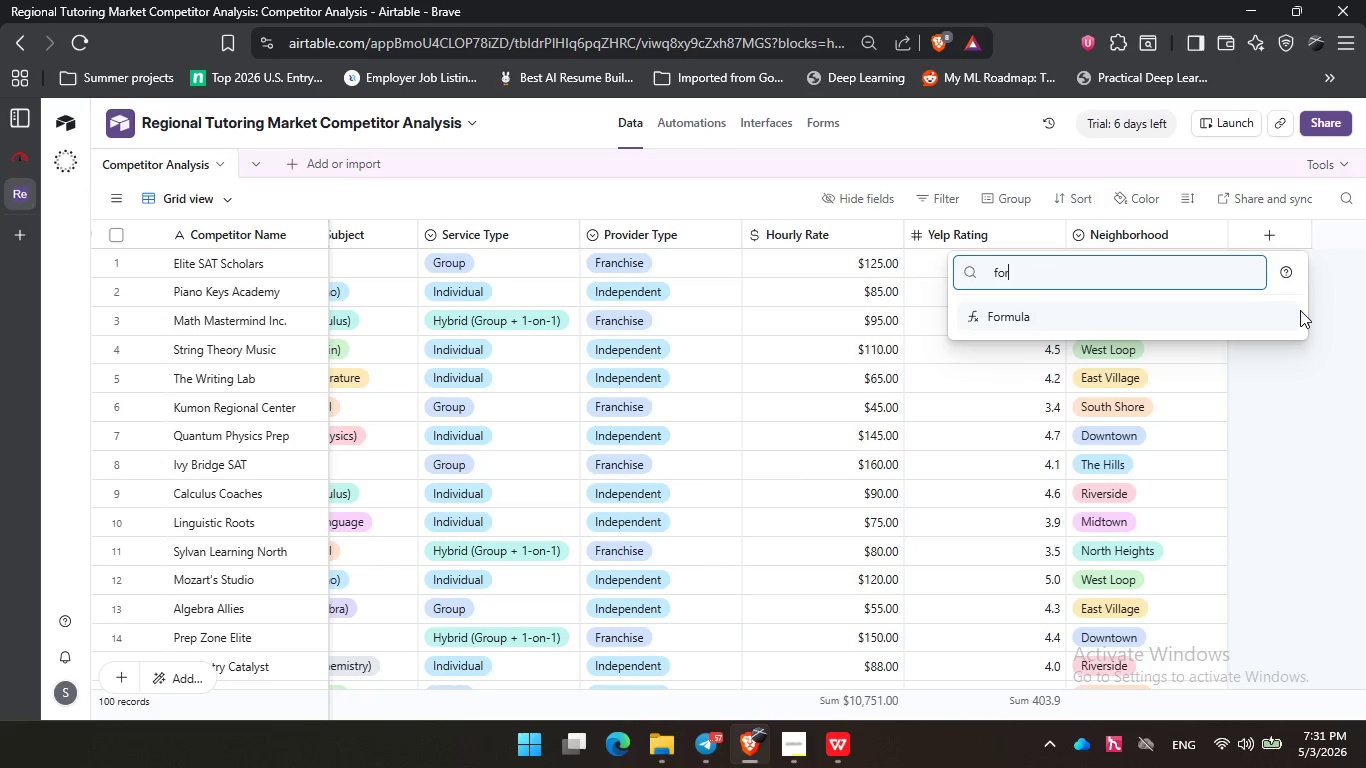 
key(Enter)
 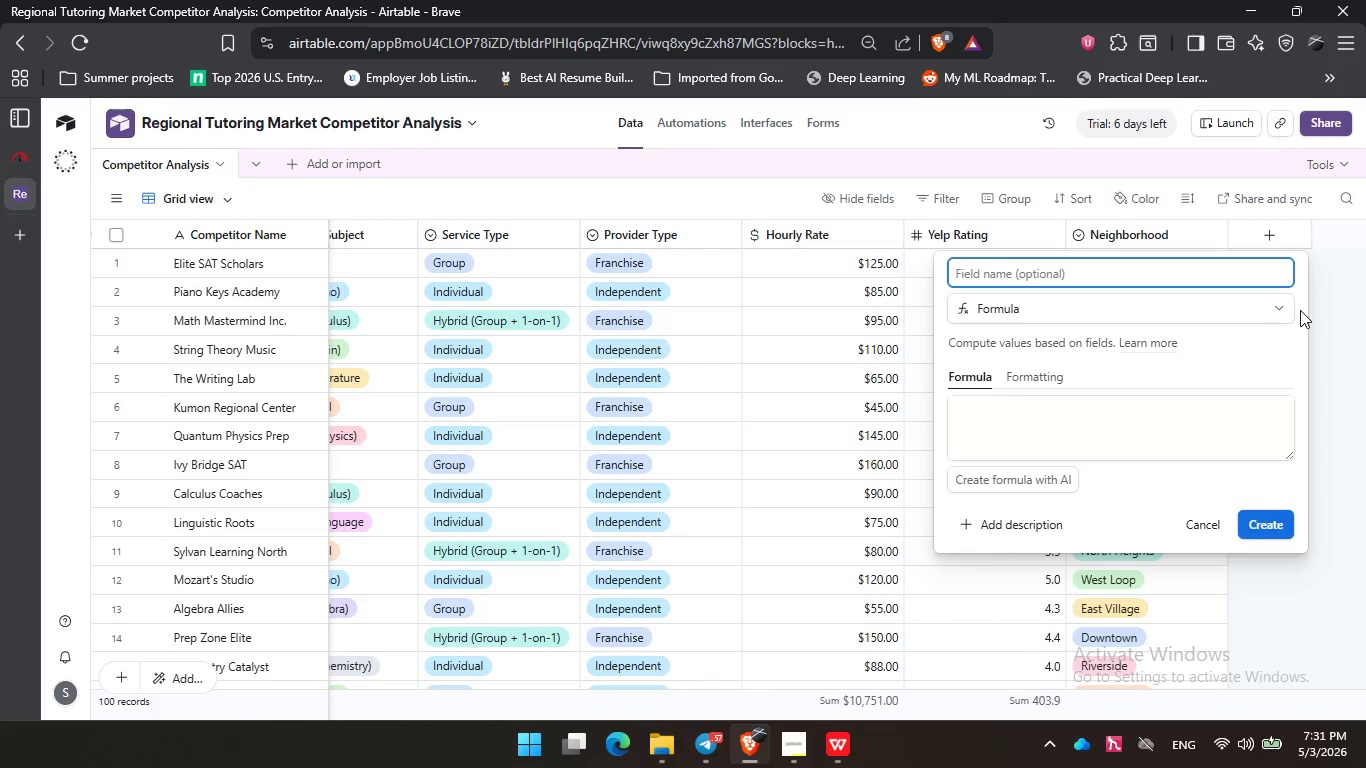 
wait(25.62)
 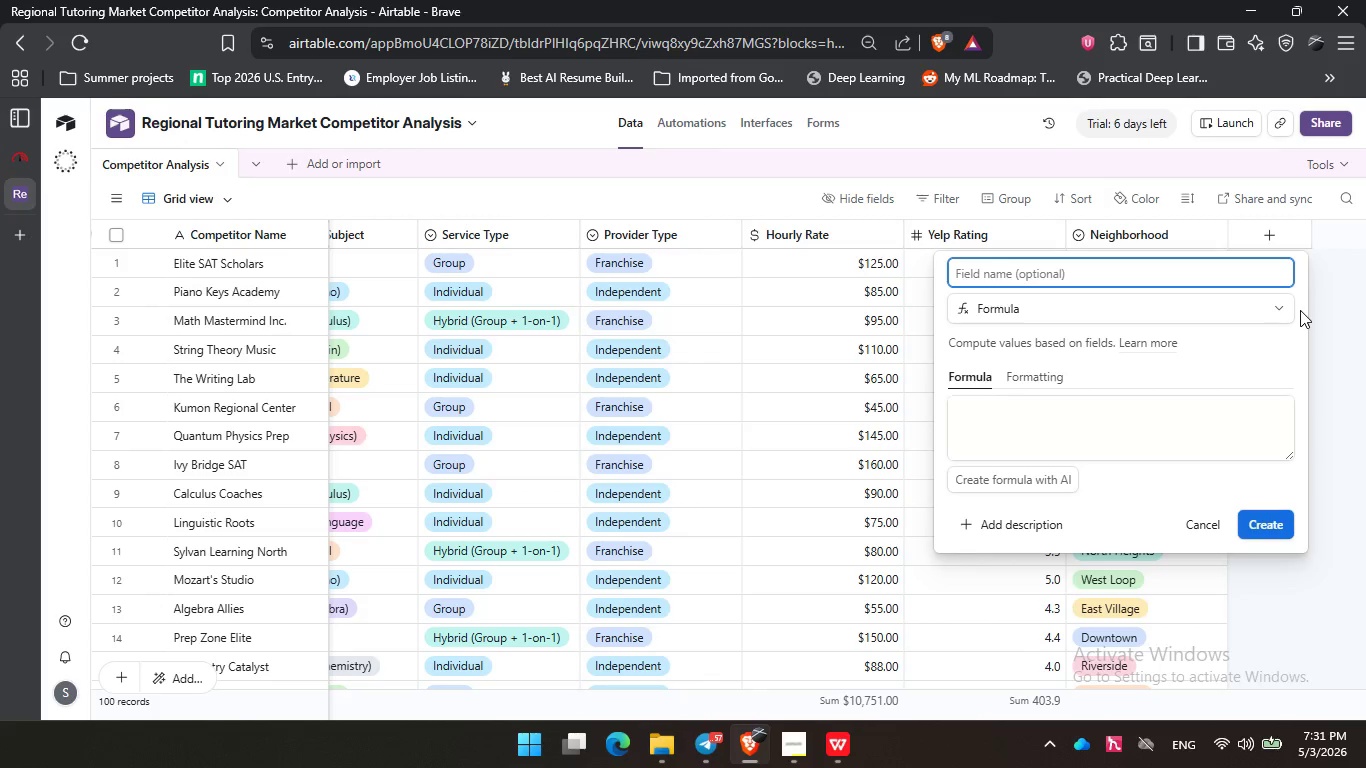 
left_click([1058, 279])
 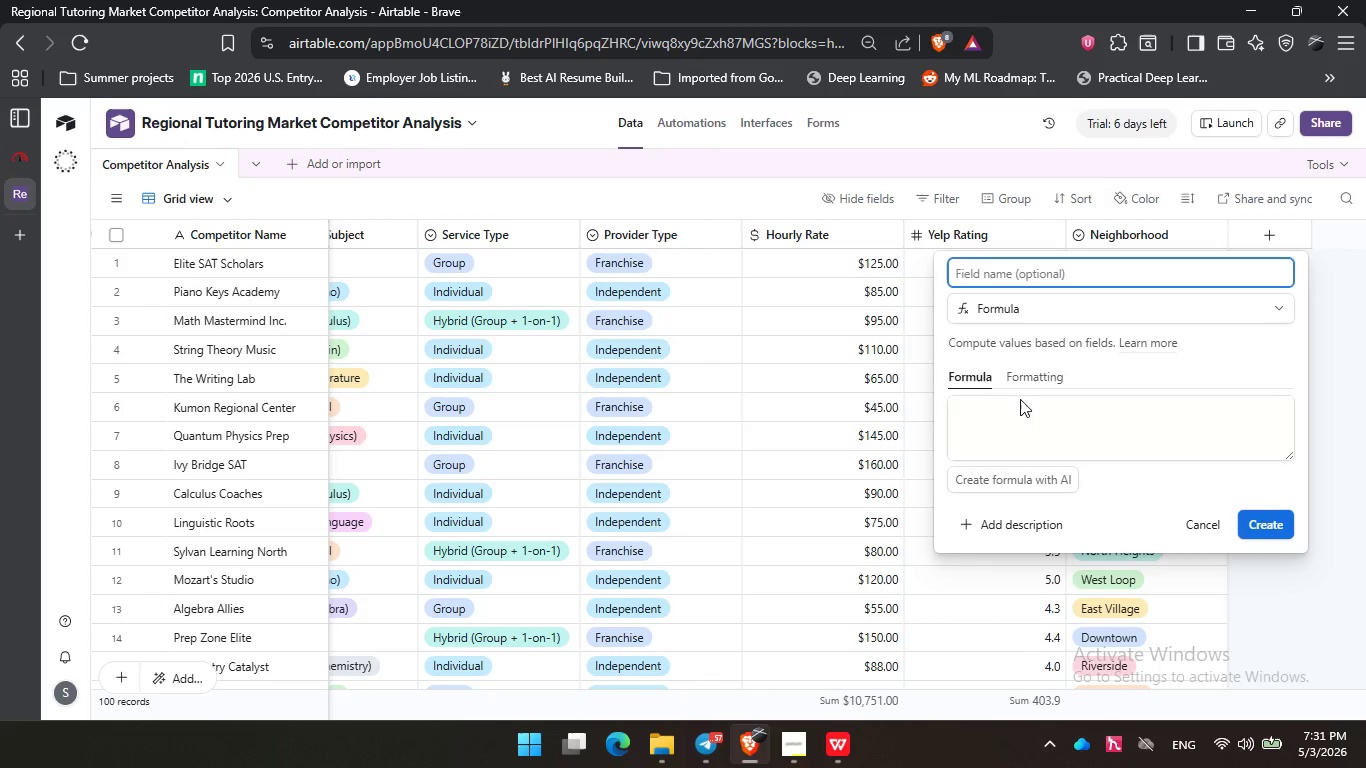 
left_click([1027, 431])
 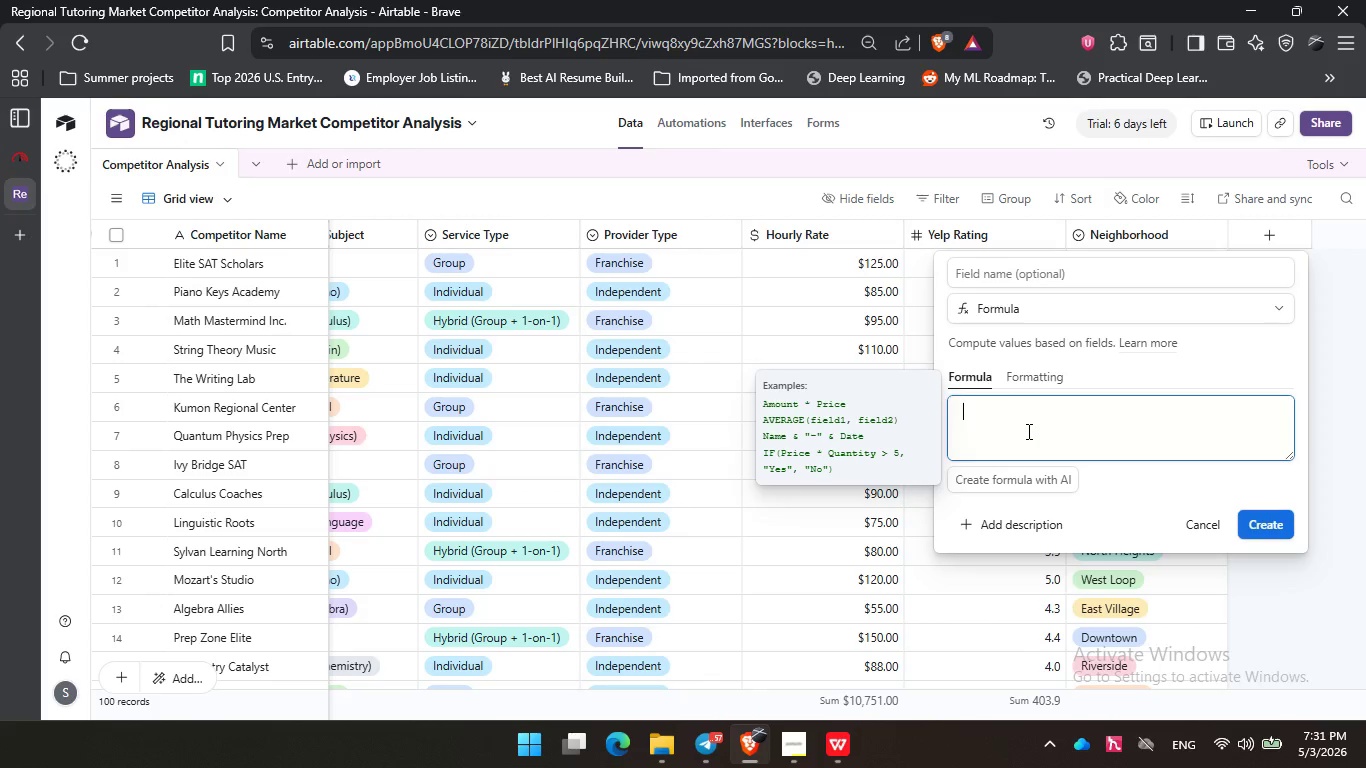 
wait(5.27)
 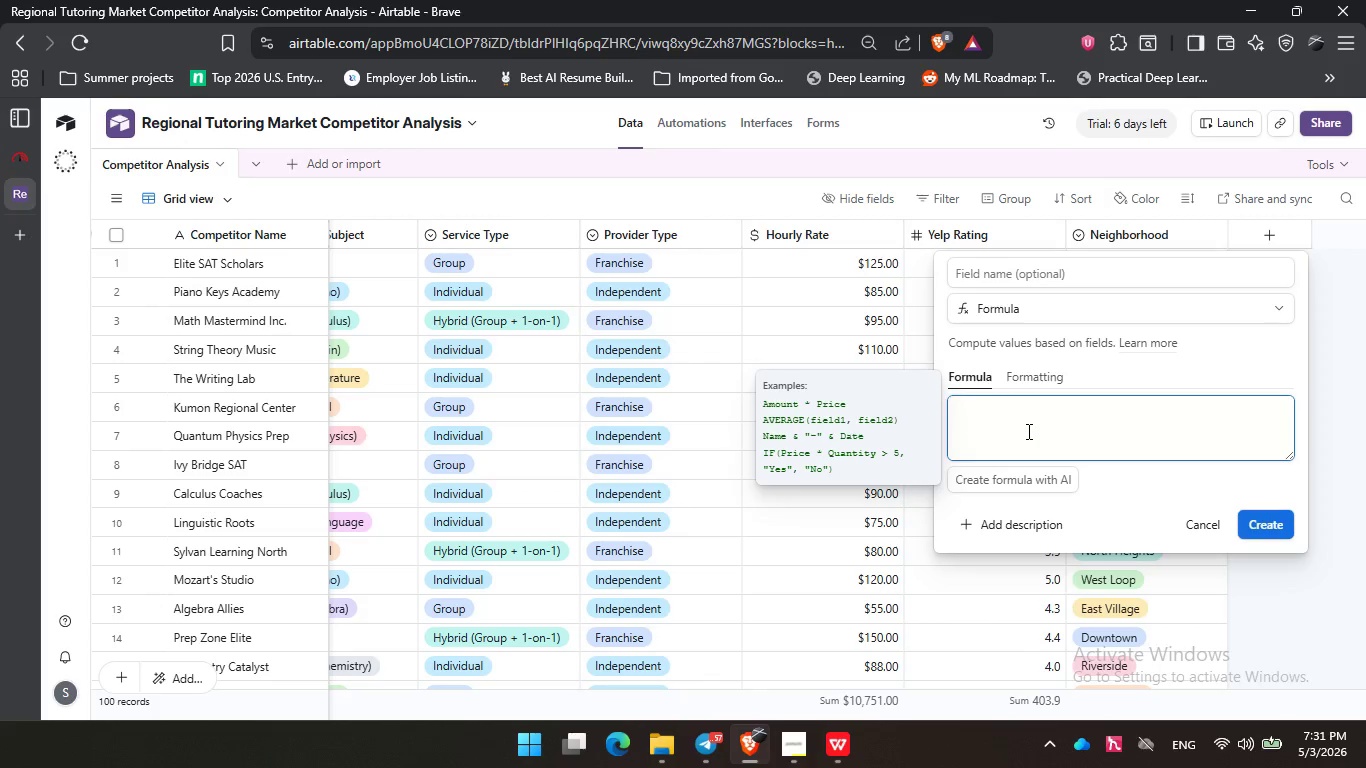 
type(if)
 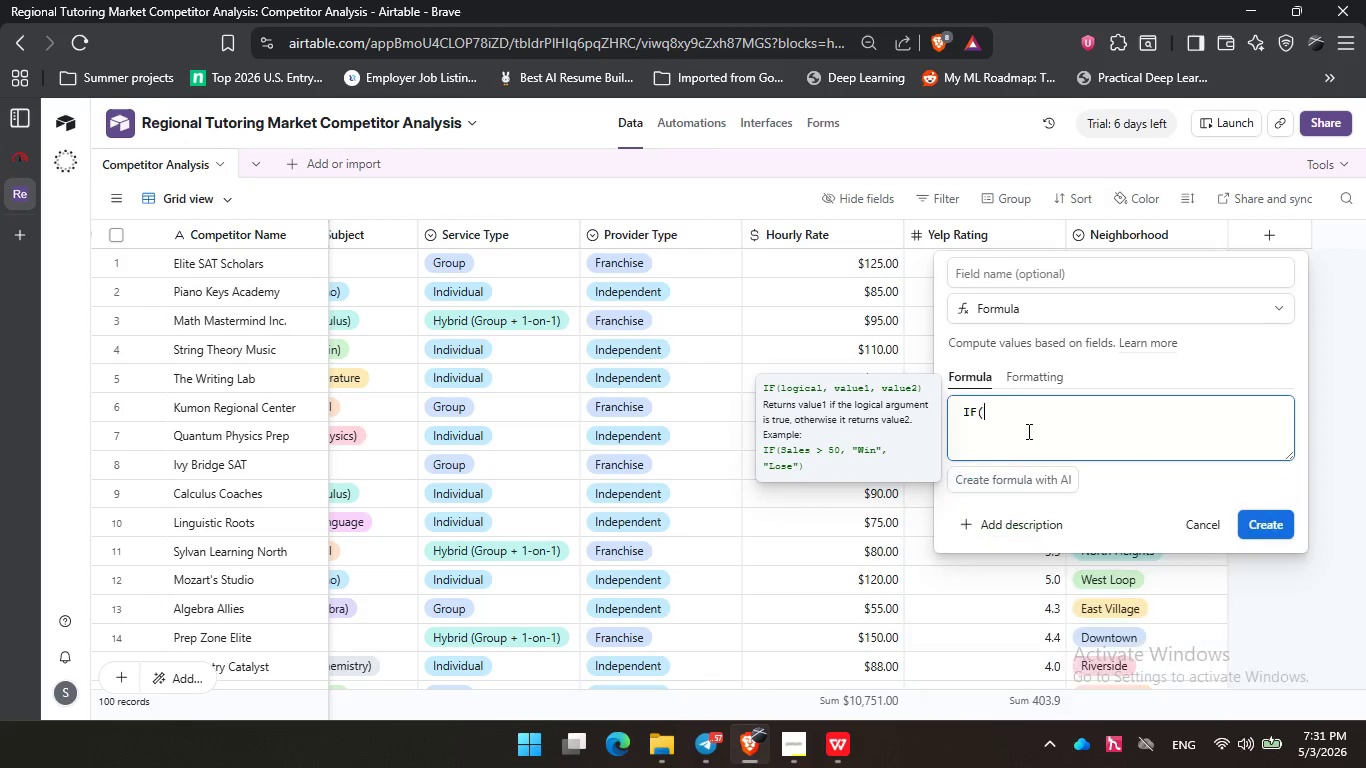 
key(Enter)
 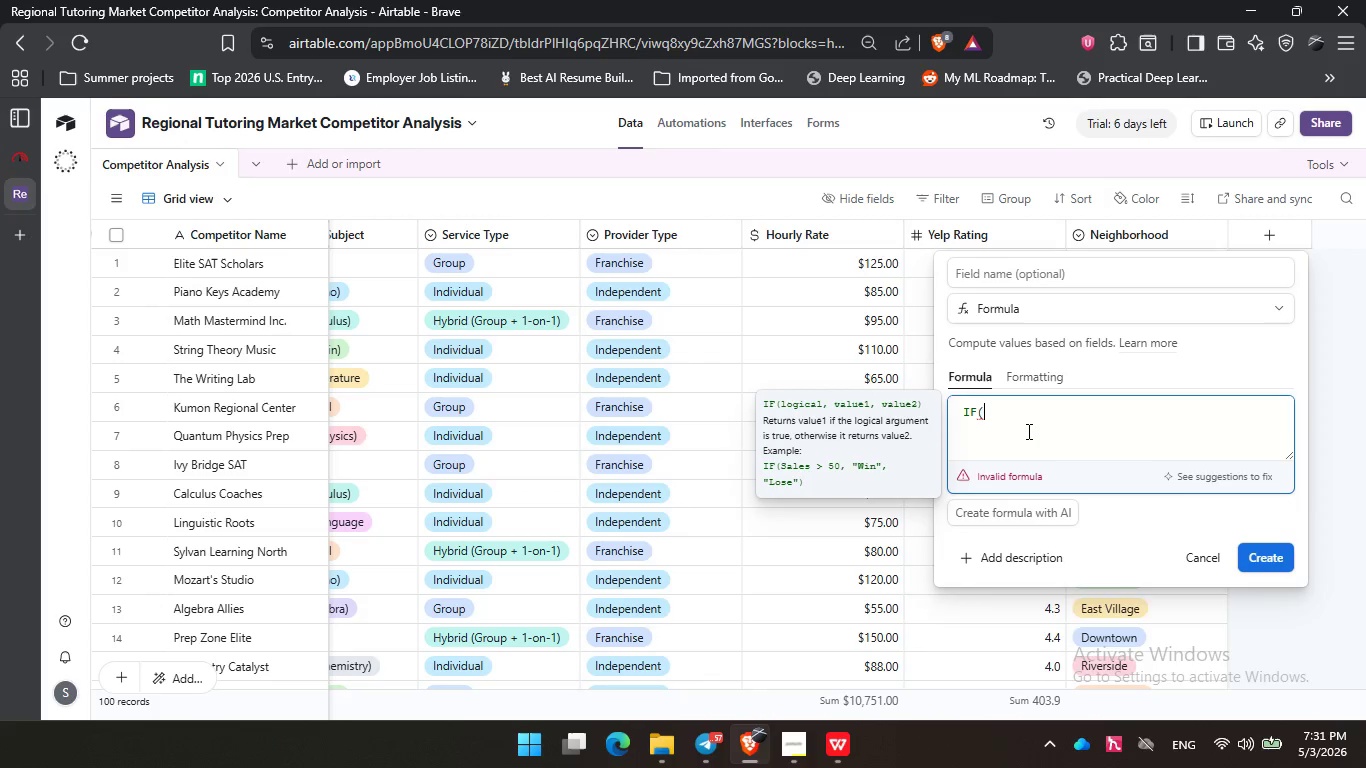 
key(Enter)
 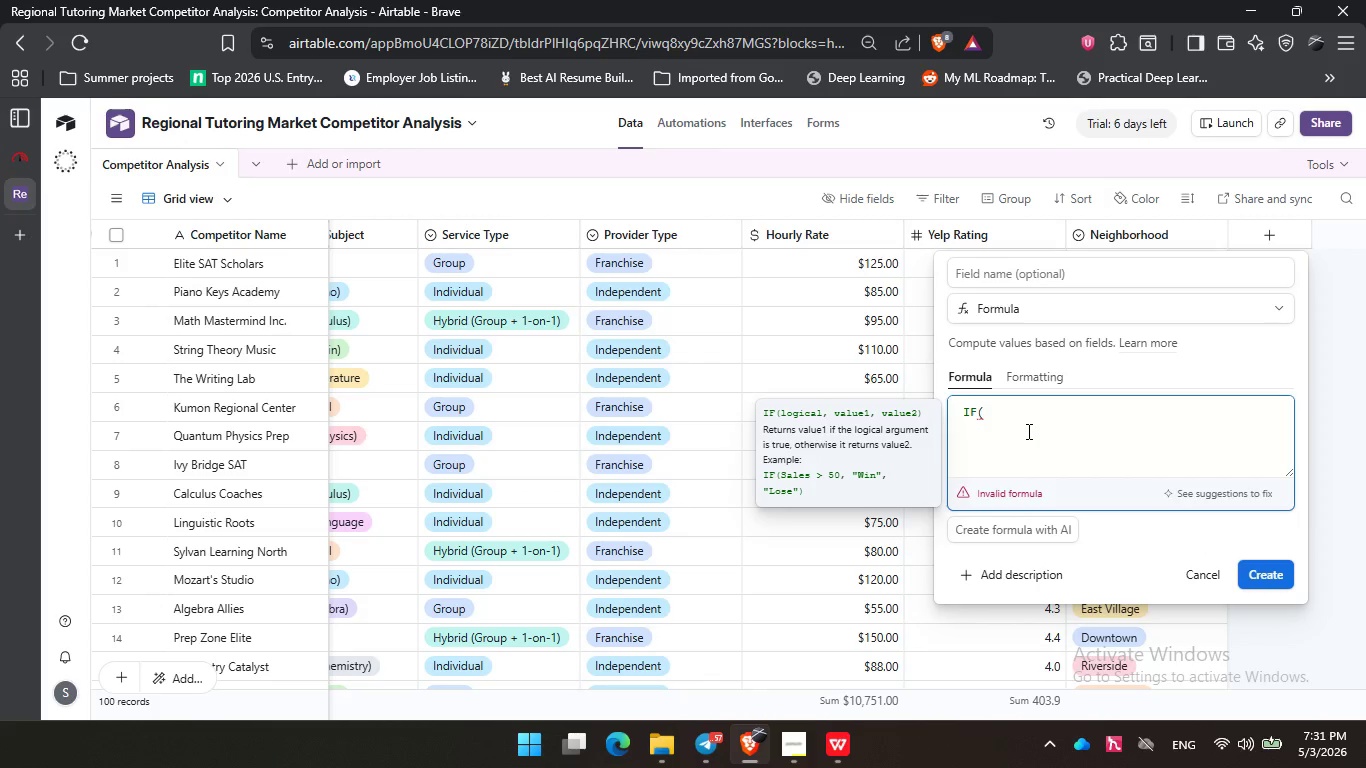 
type(hou)
 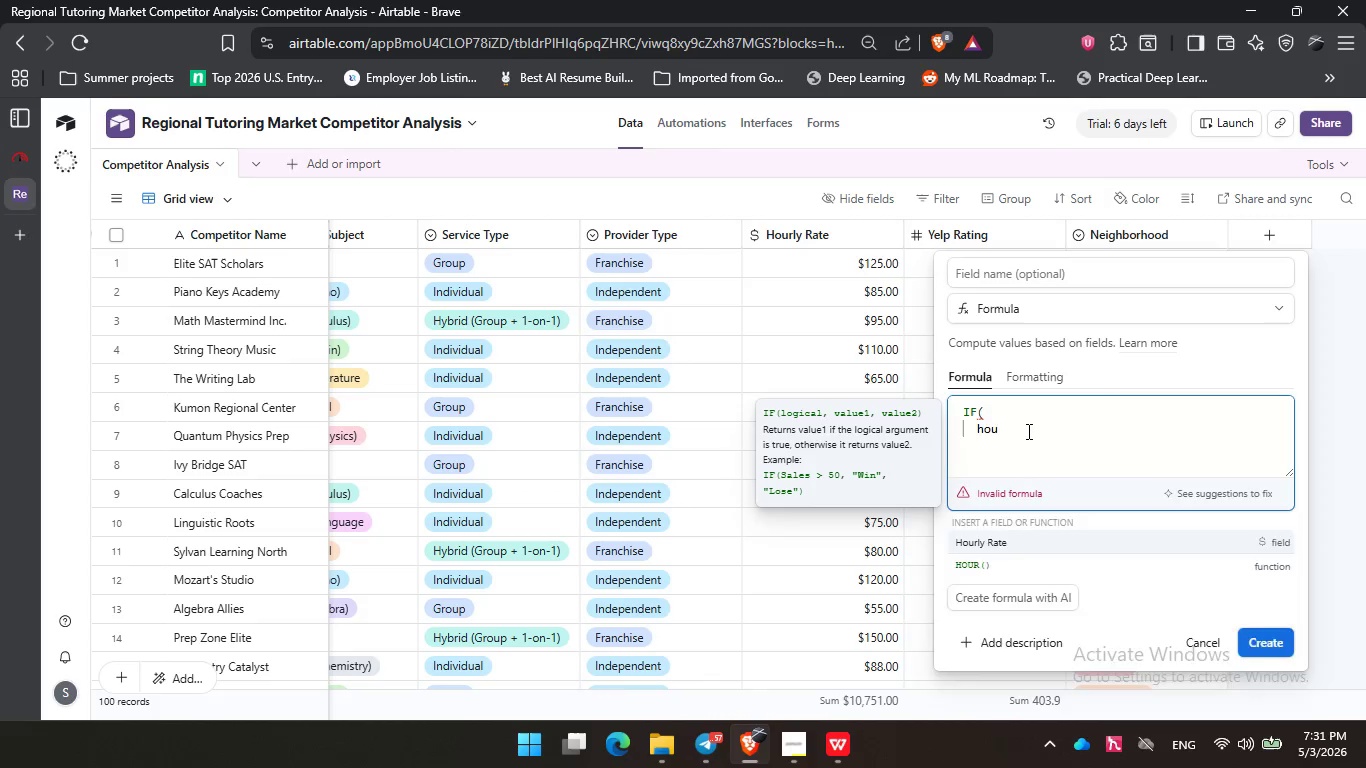 
key(Enter)
 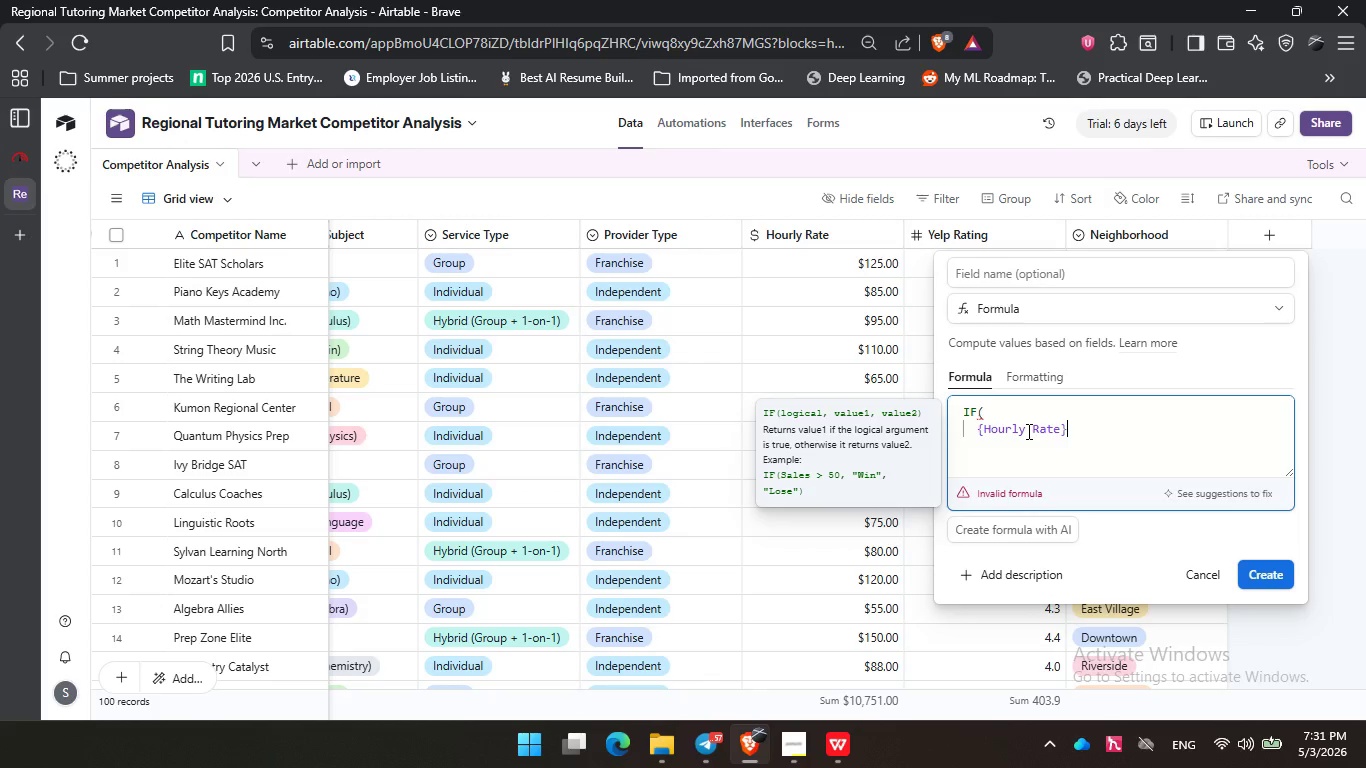 
key(Space)
 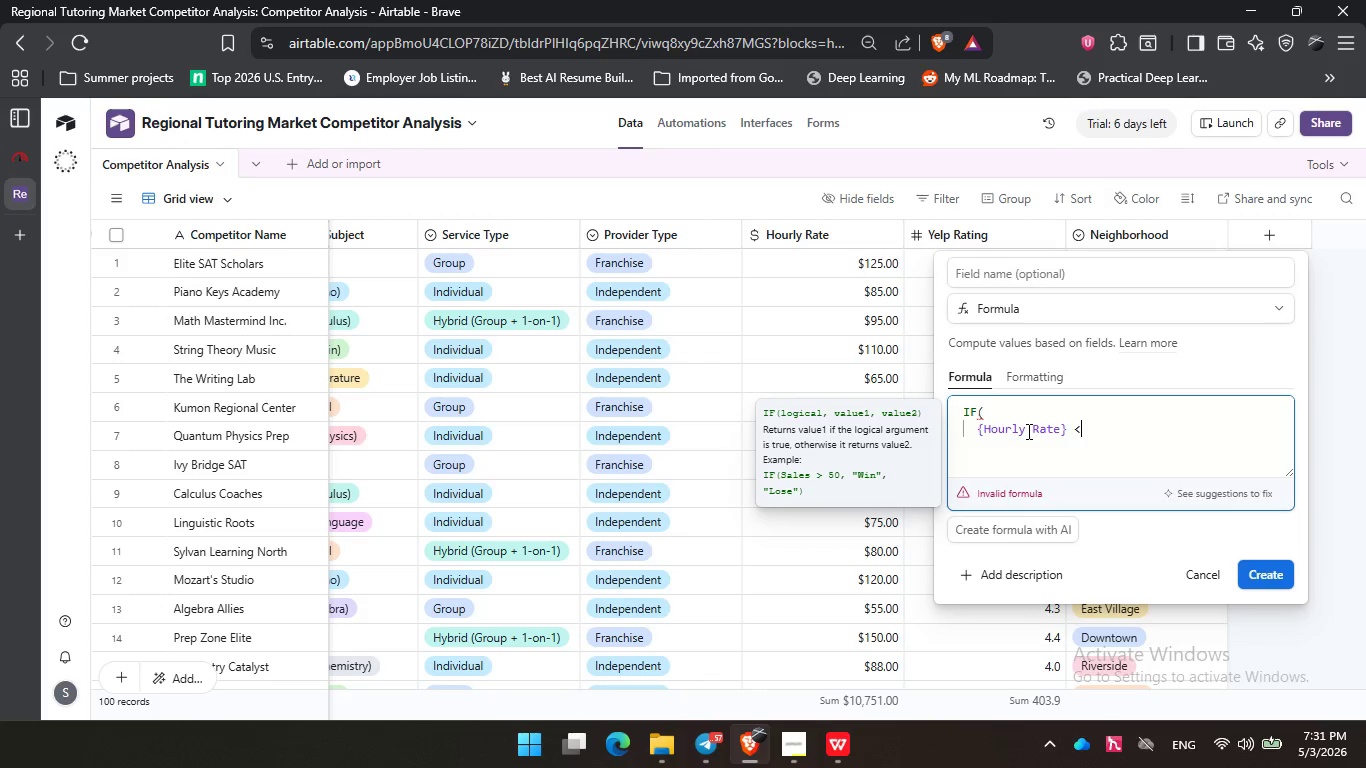 
key(Shift+ShiftRight)
 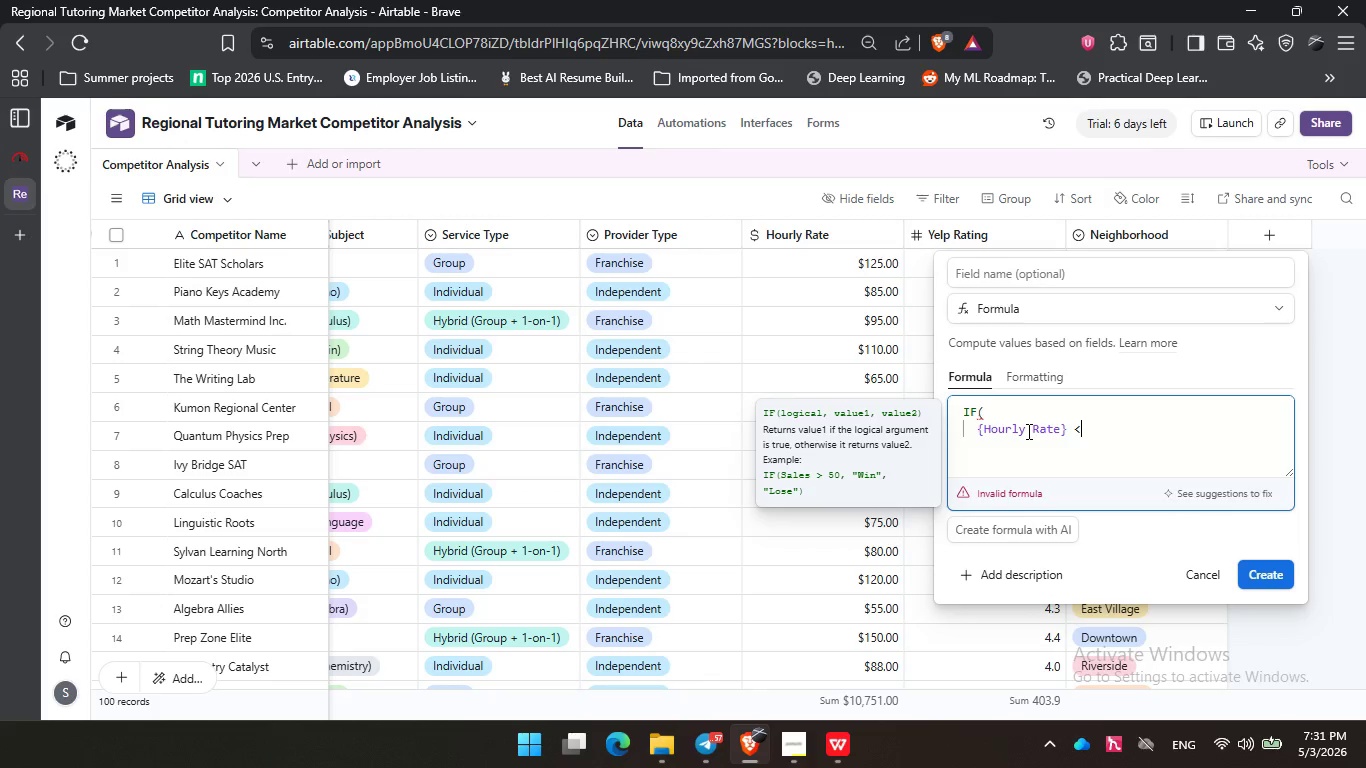 
key(Shift+Comma)
 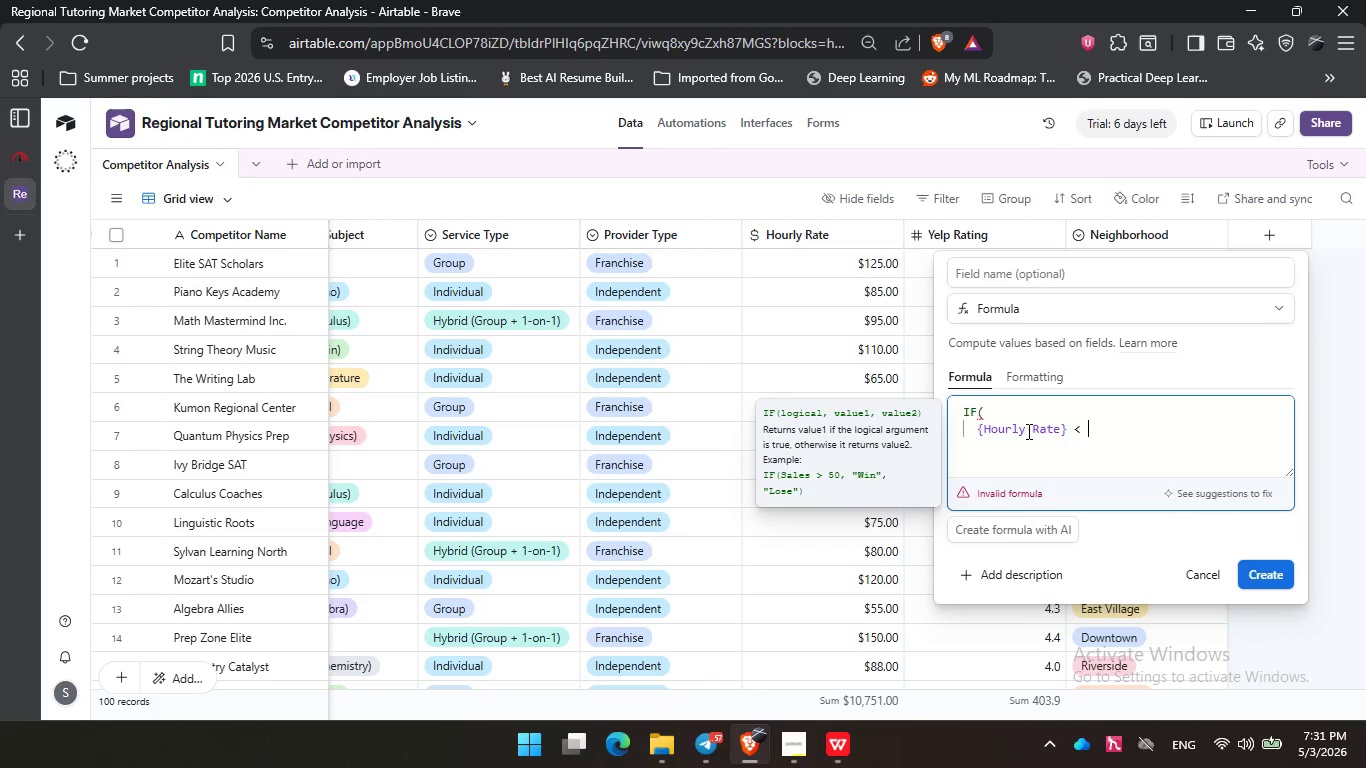 
key(Space)
 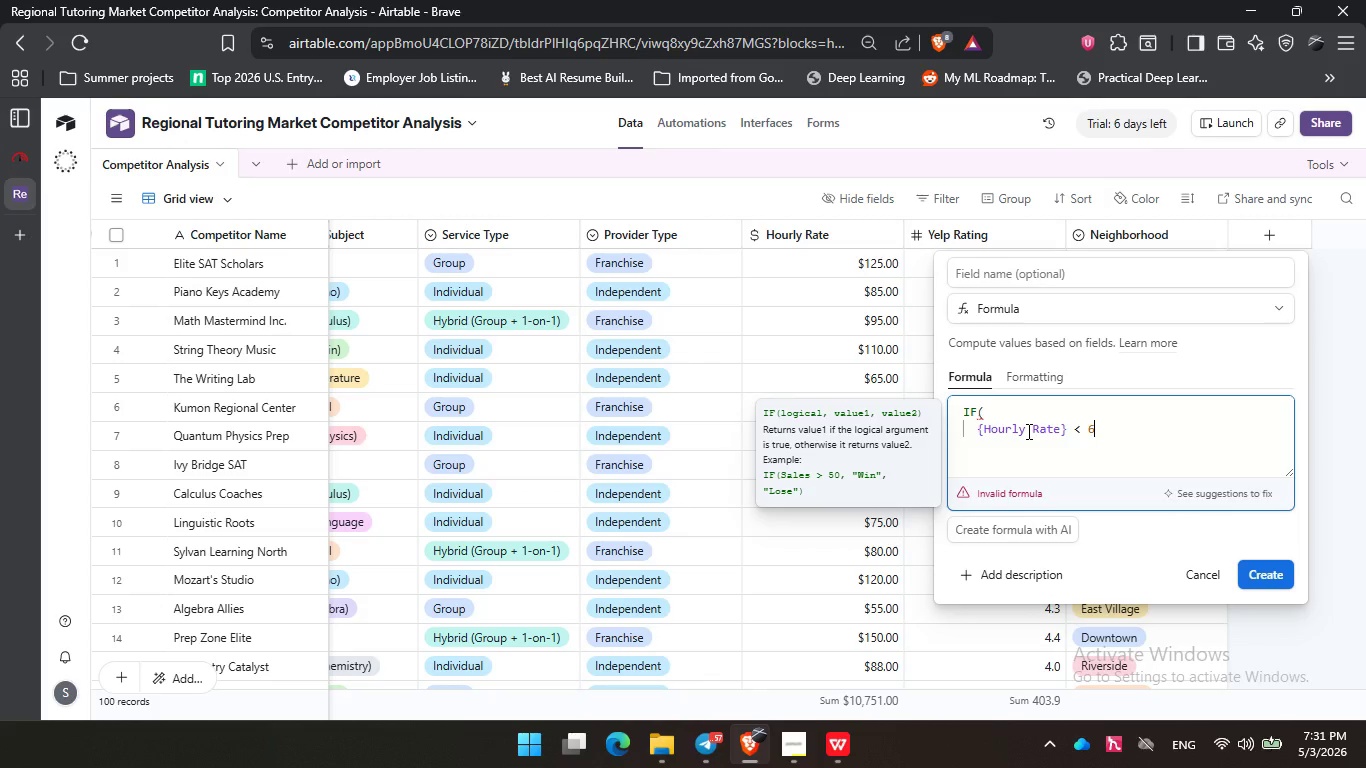 
key(Numpad6)
 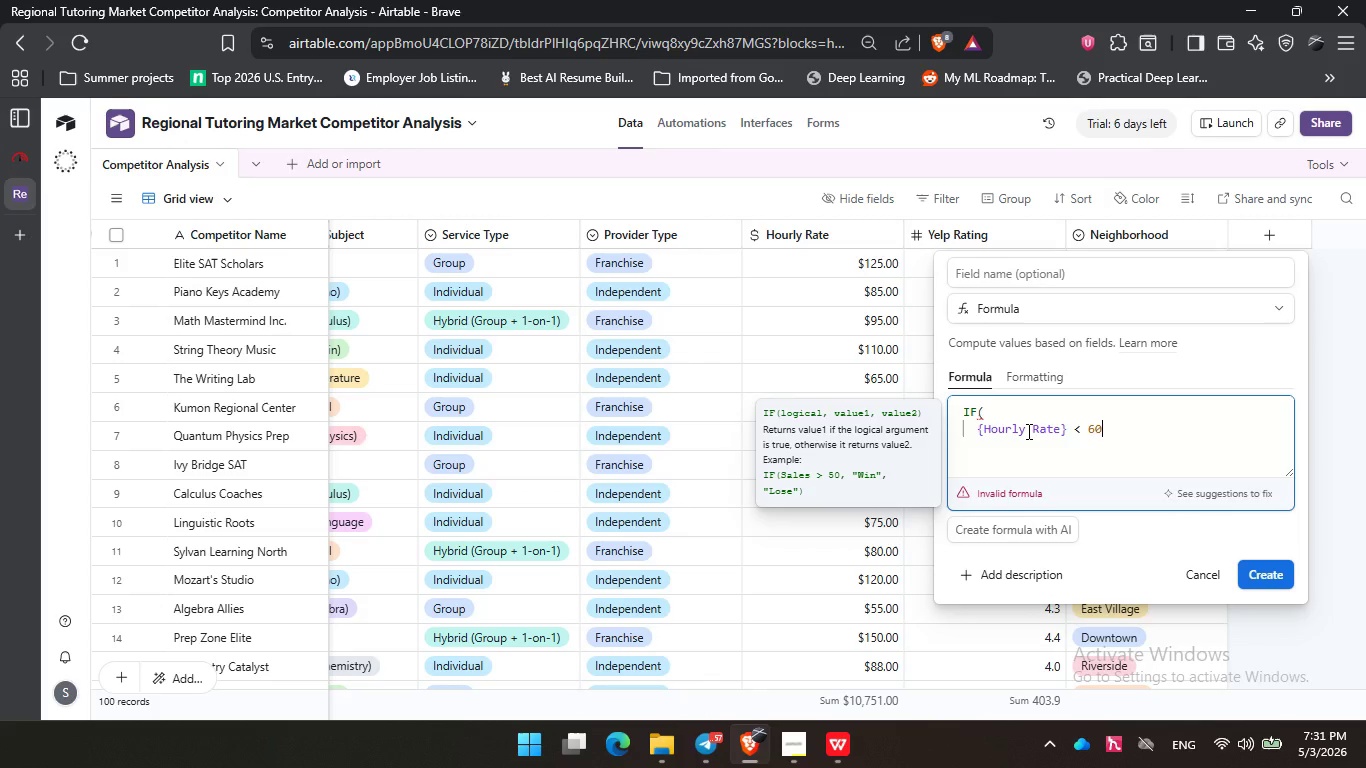 
key(Numpad0)
 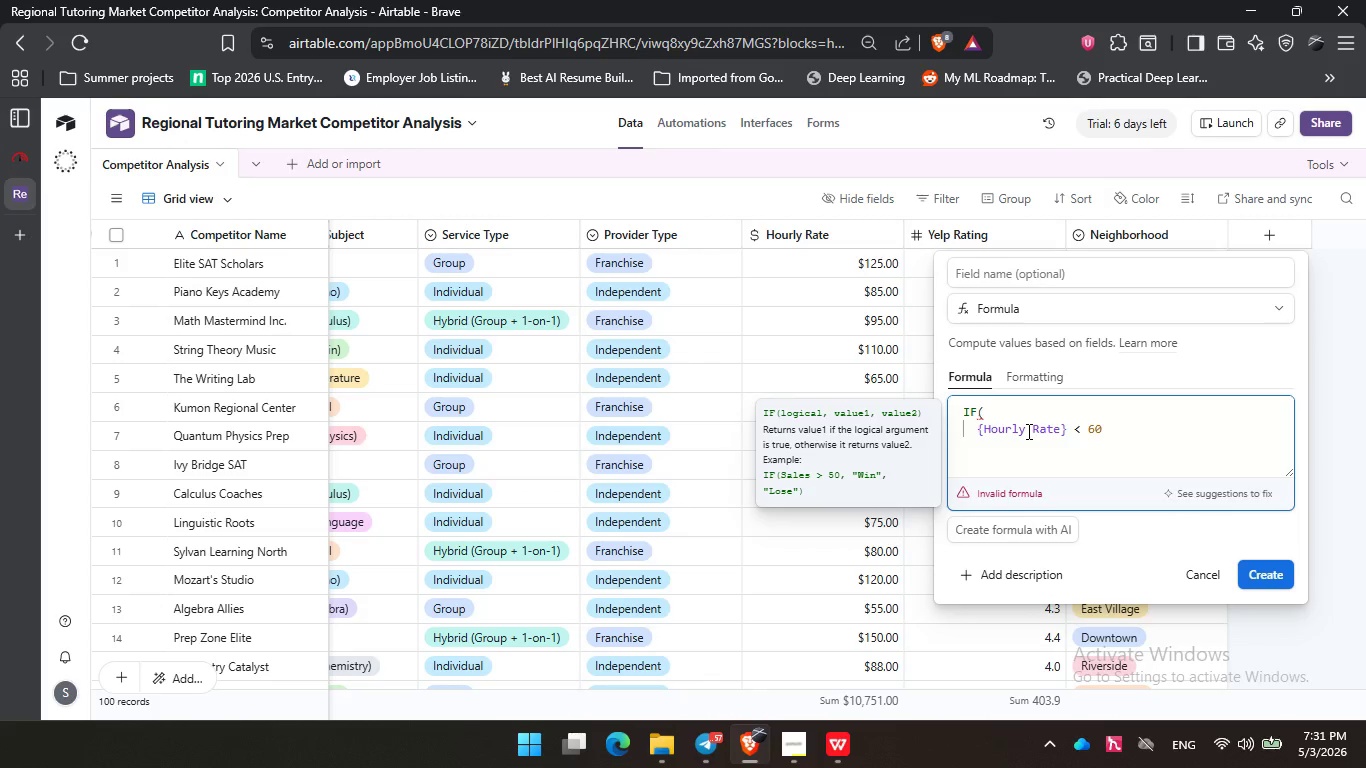 
key(Comma)
 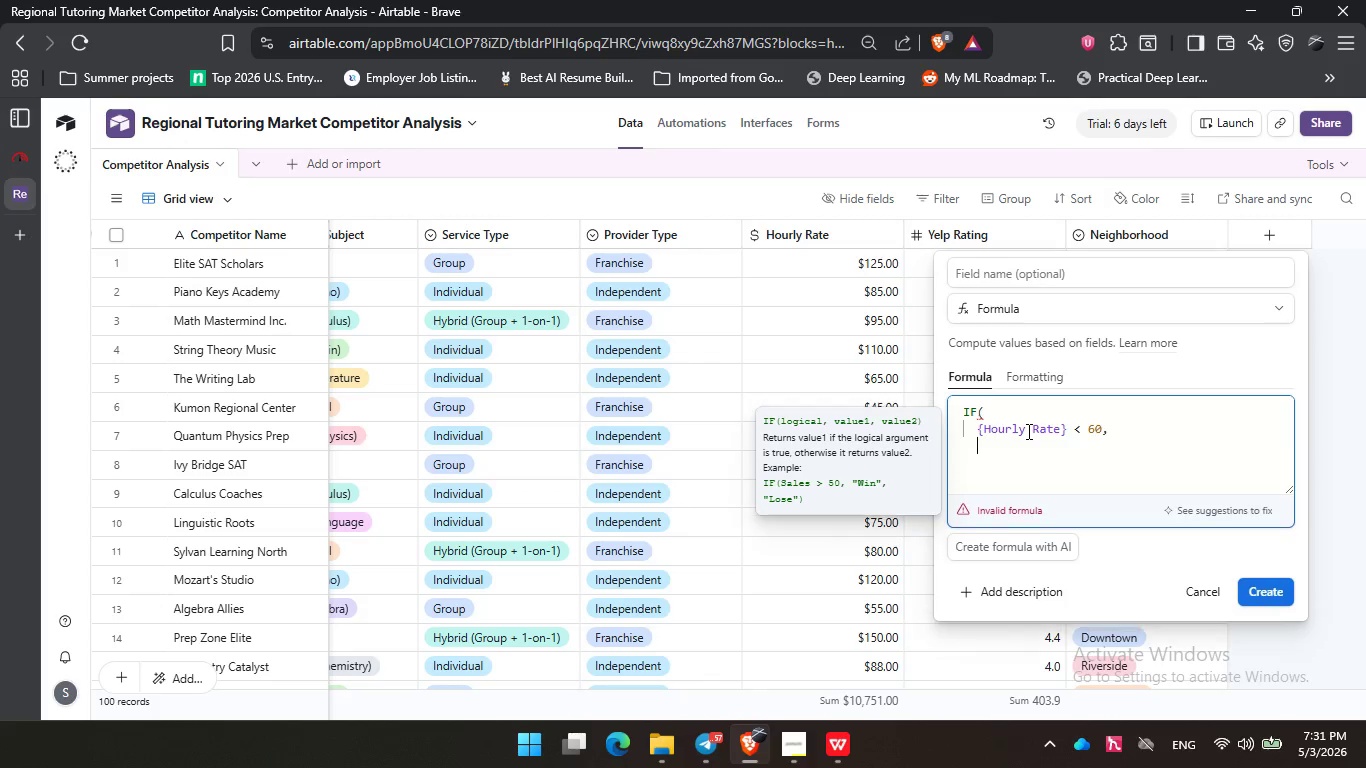 
key(Enter)
 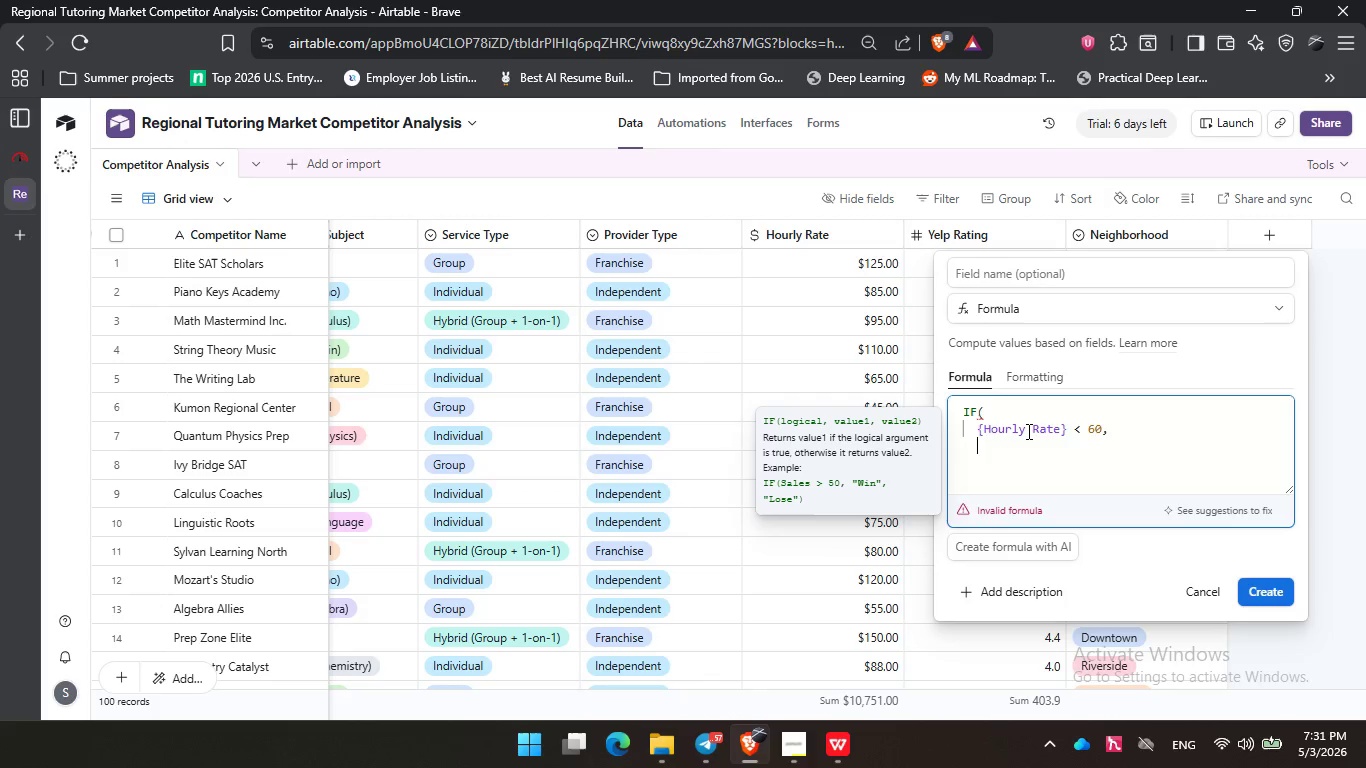 
type("Budget)
 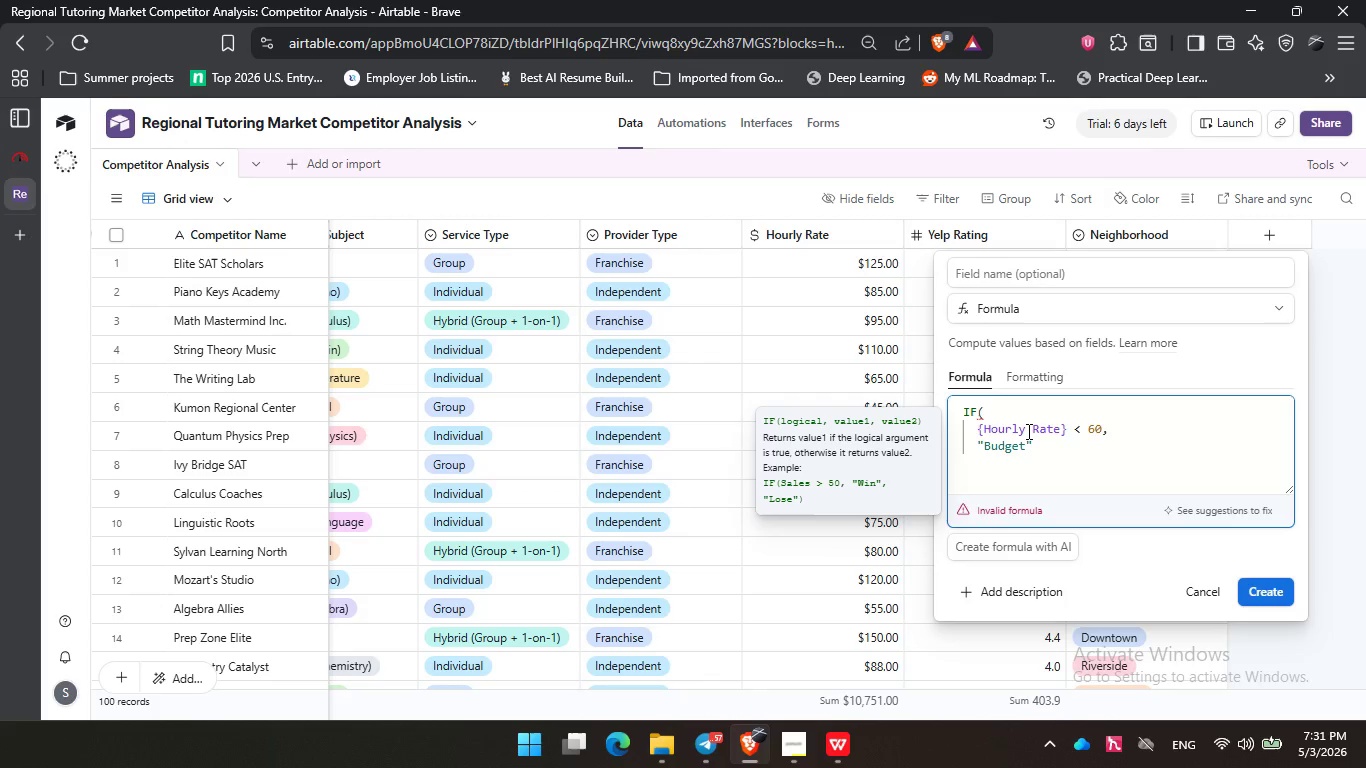 
key(ArrowRight)
 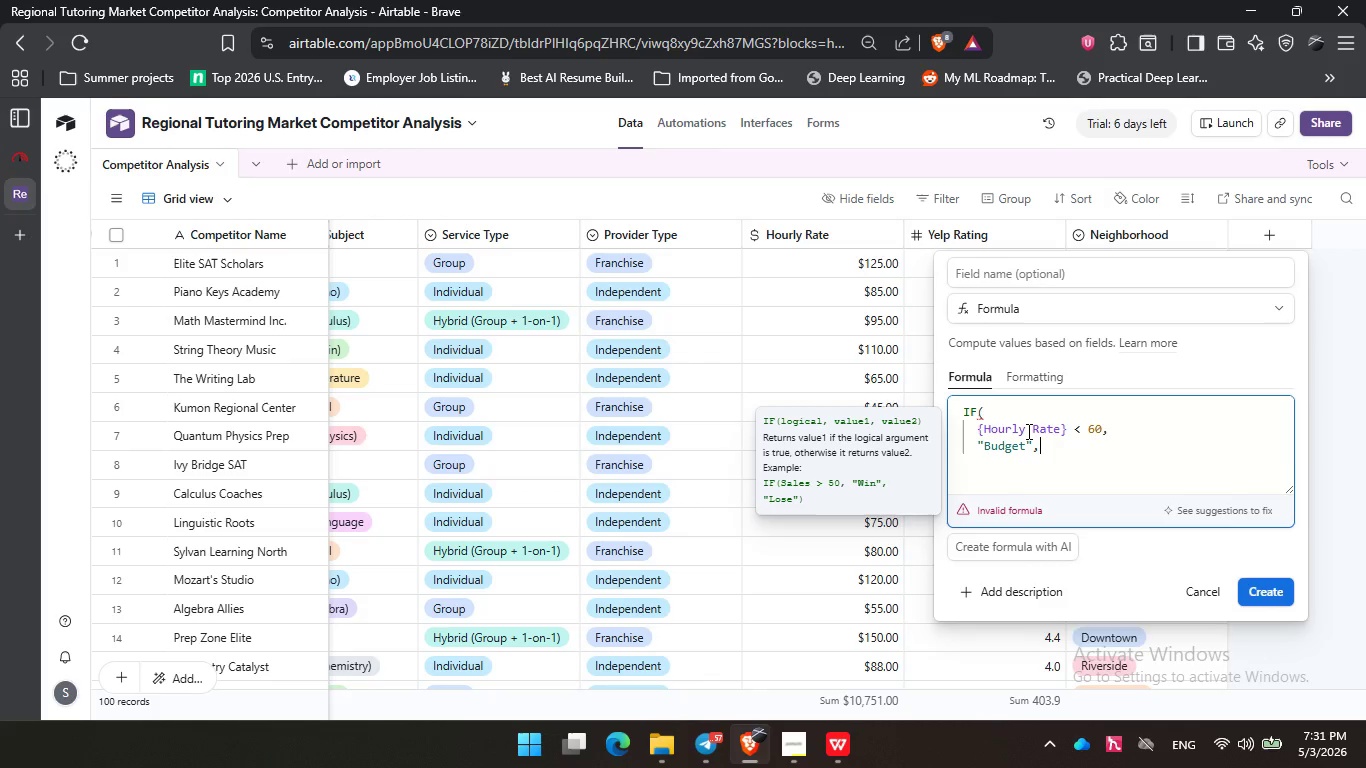 
key(Comma)
 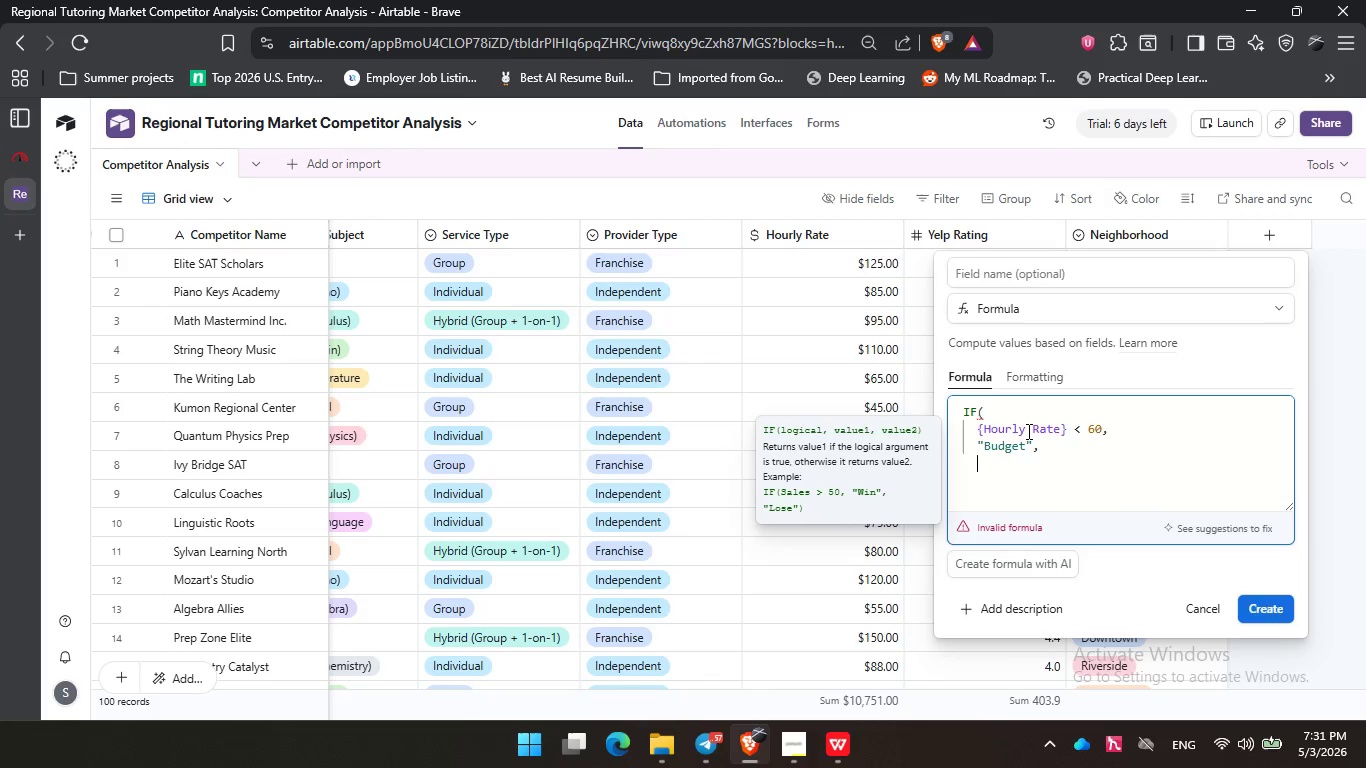 
key(Enter)
 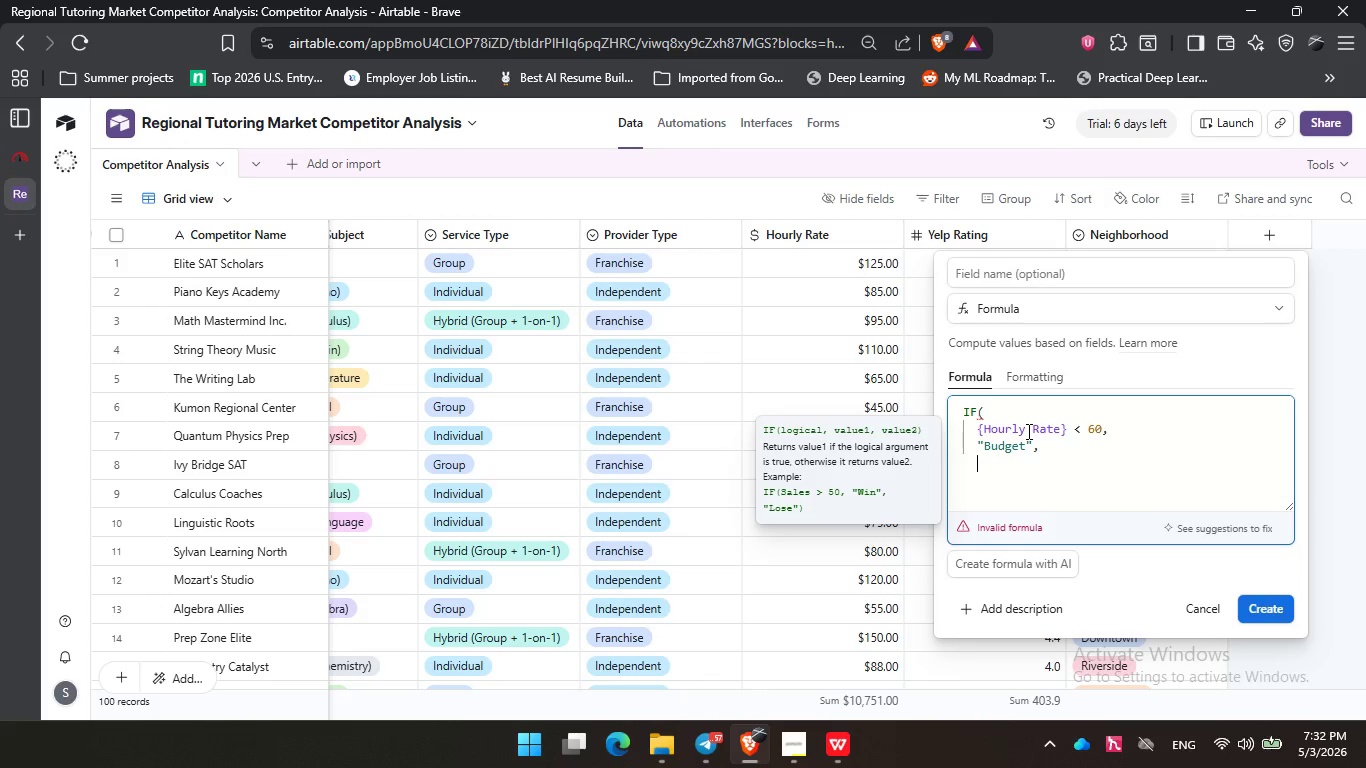 
wait(19.01)
 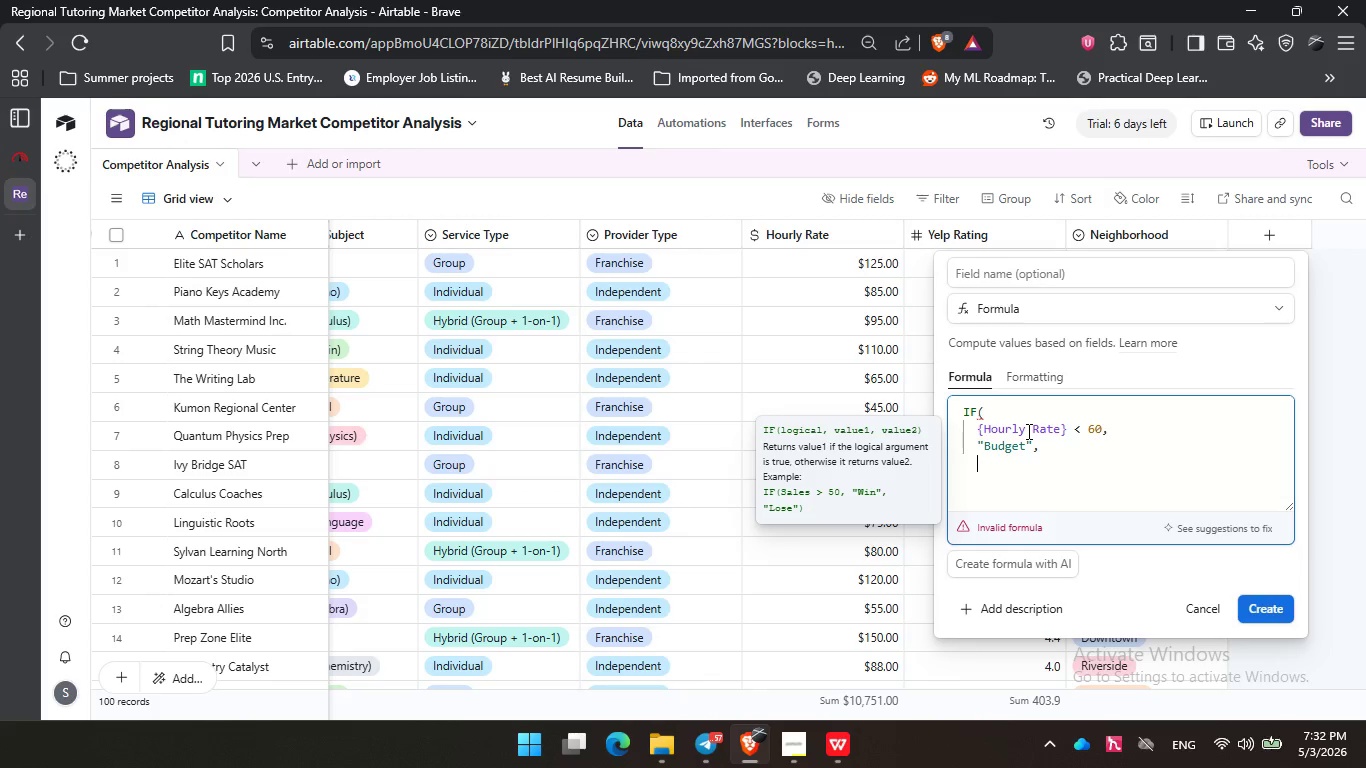 
type(if)
 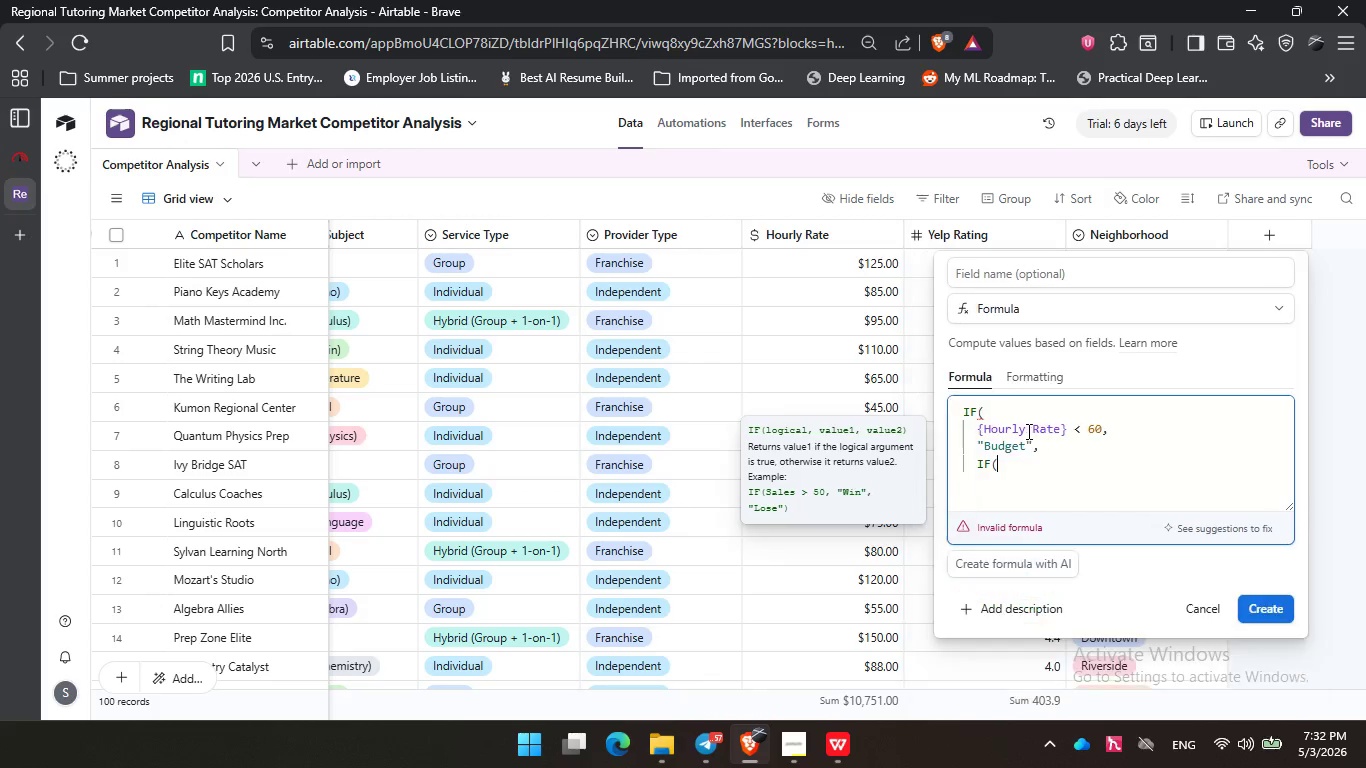 
key(Enter)
 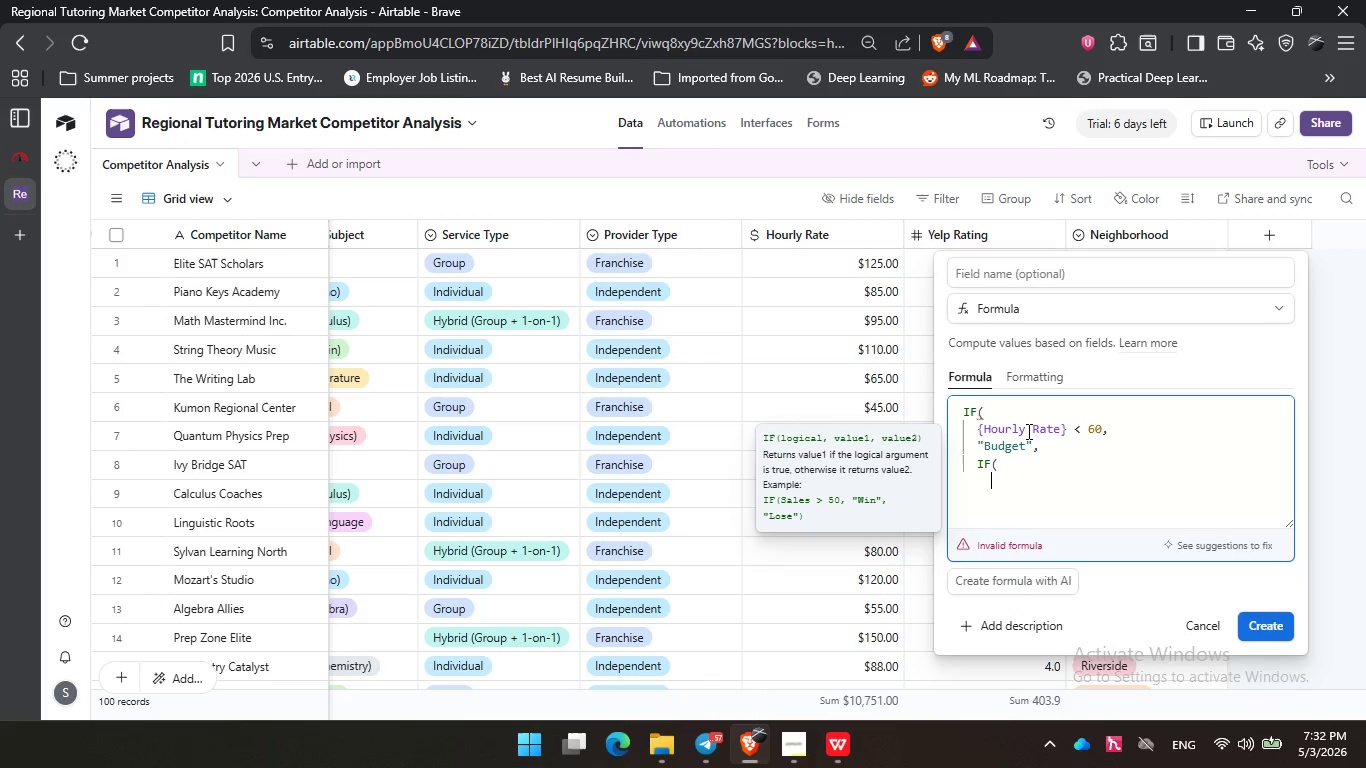 
key(Enter)
 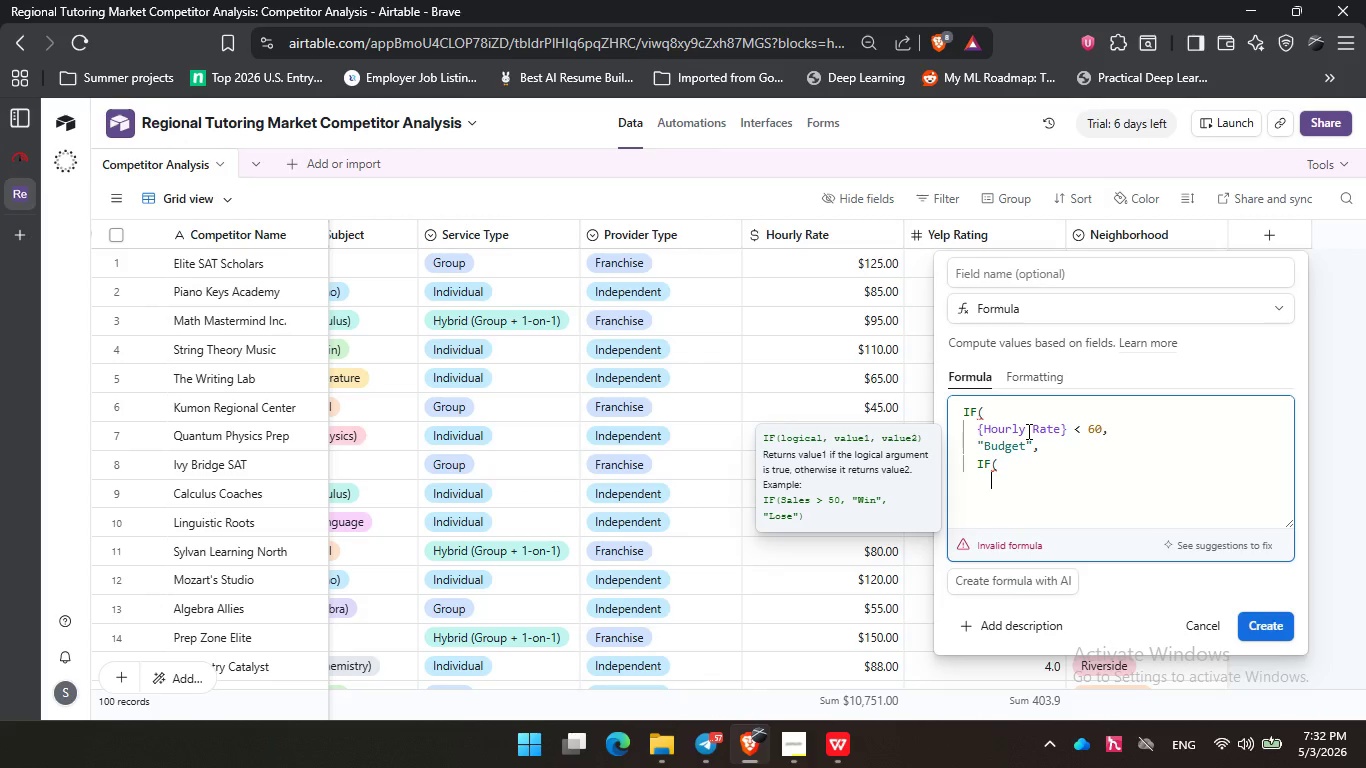 
wait(15.23)
 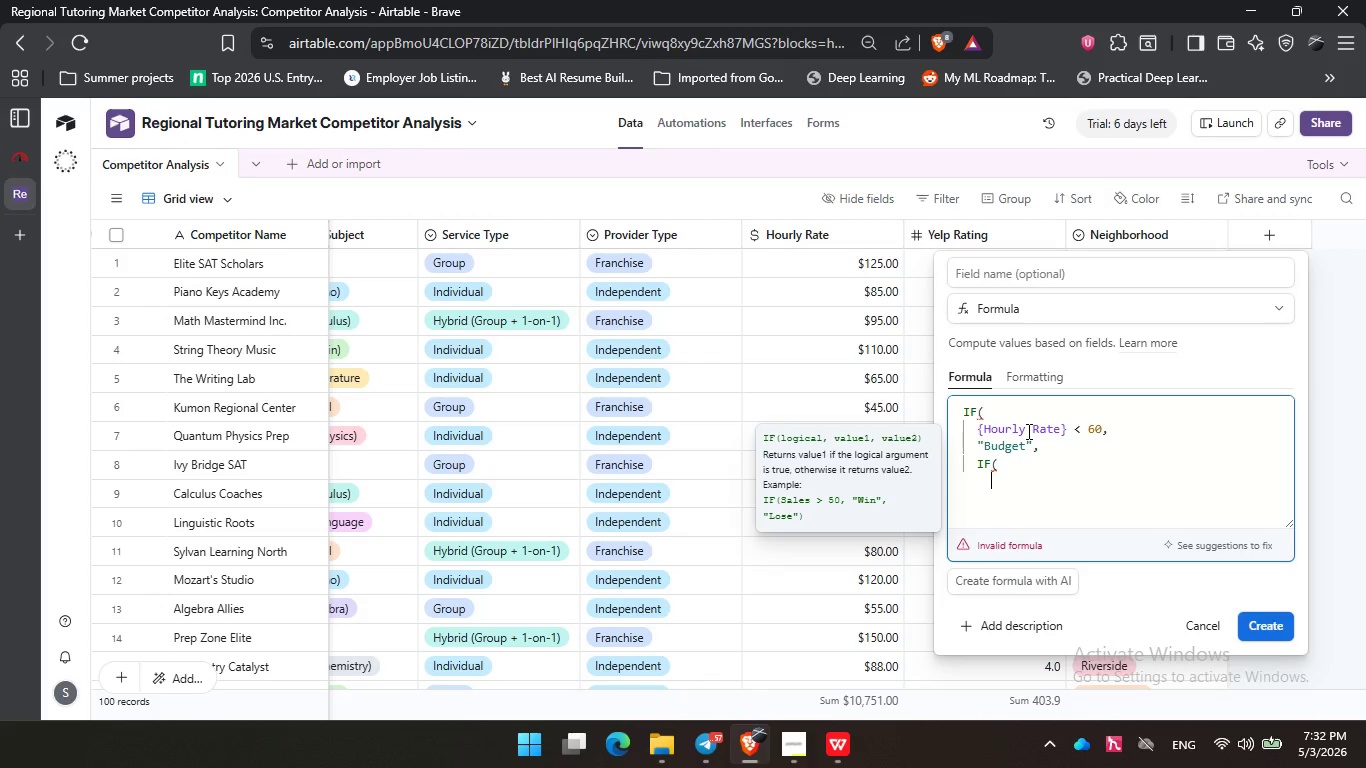 
type(hou)